 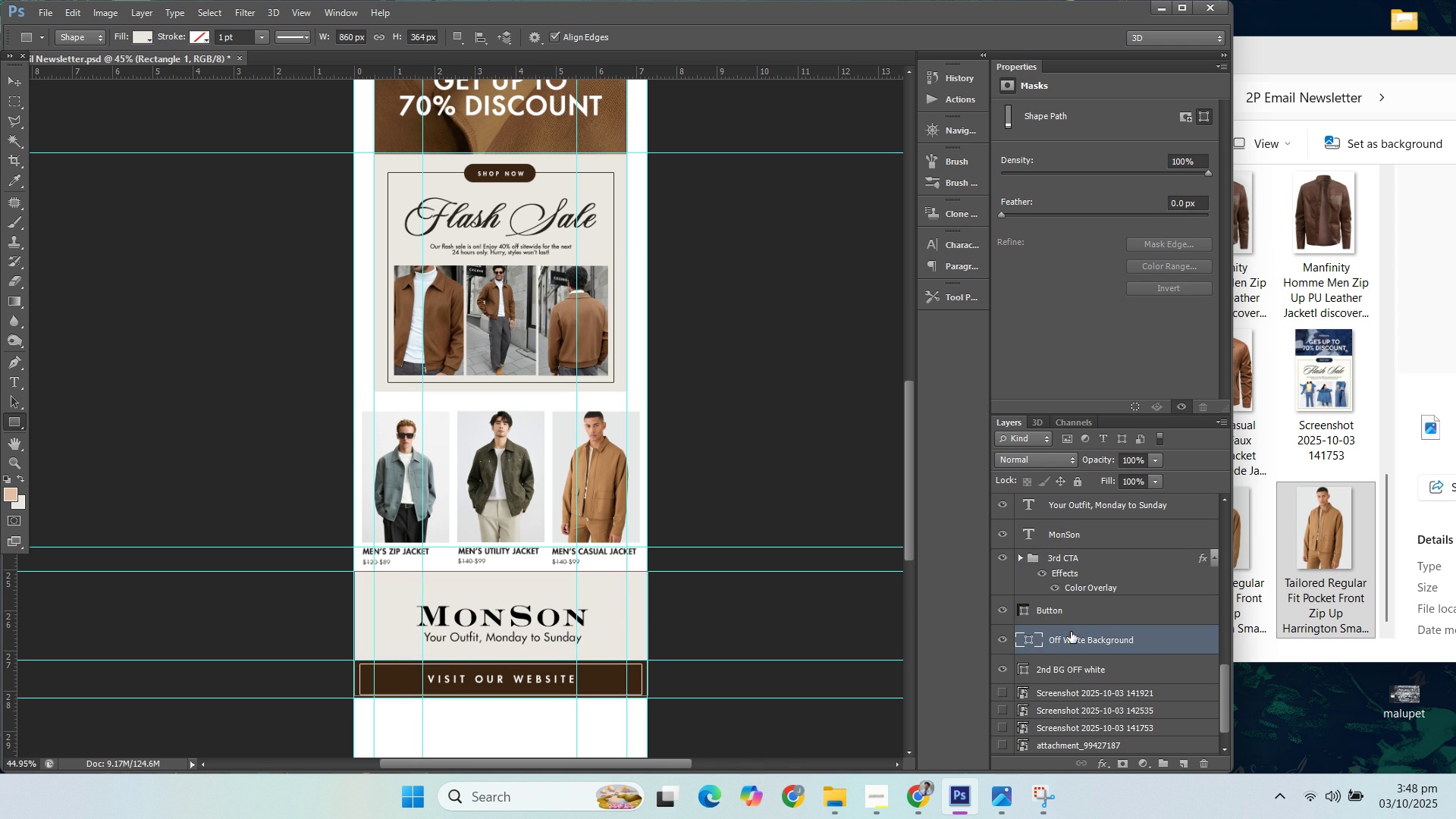 
key(Enter)
 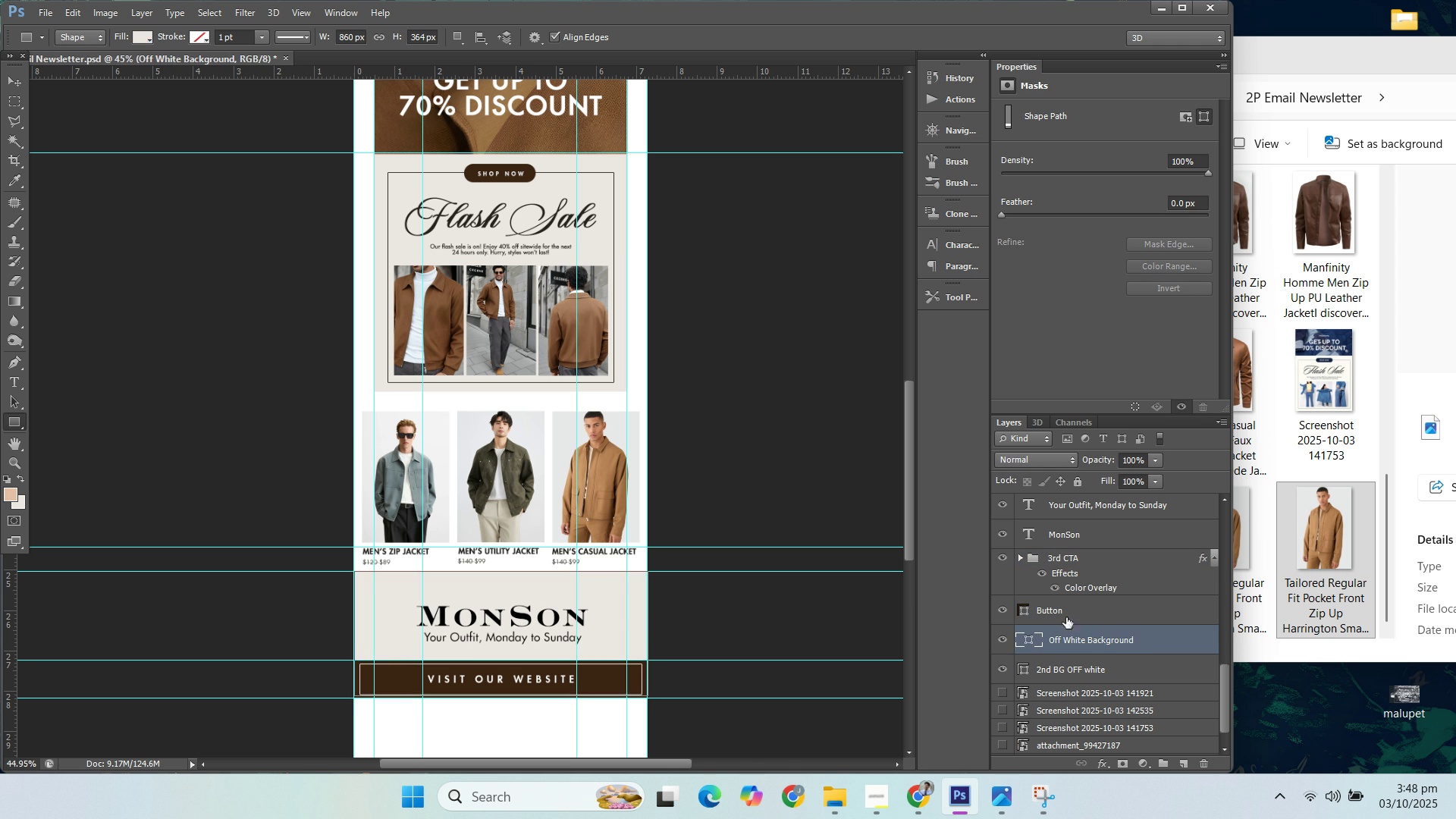 
left_click([1093, 606])
 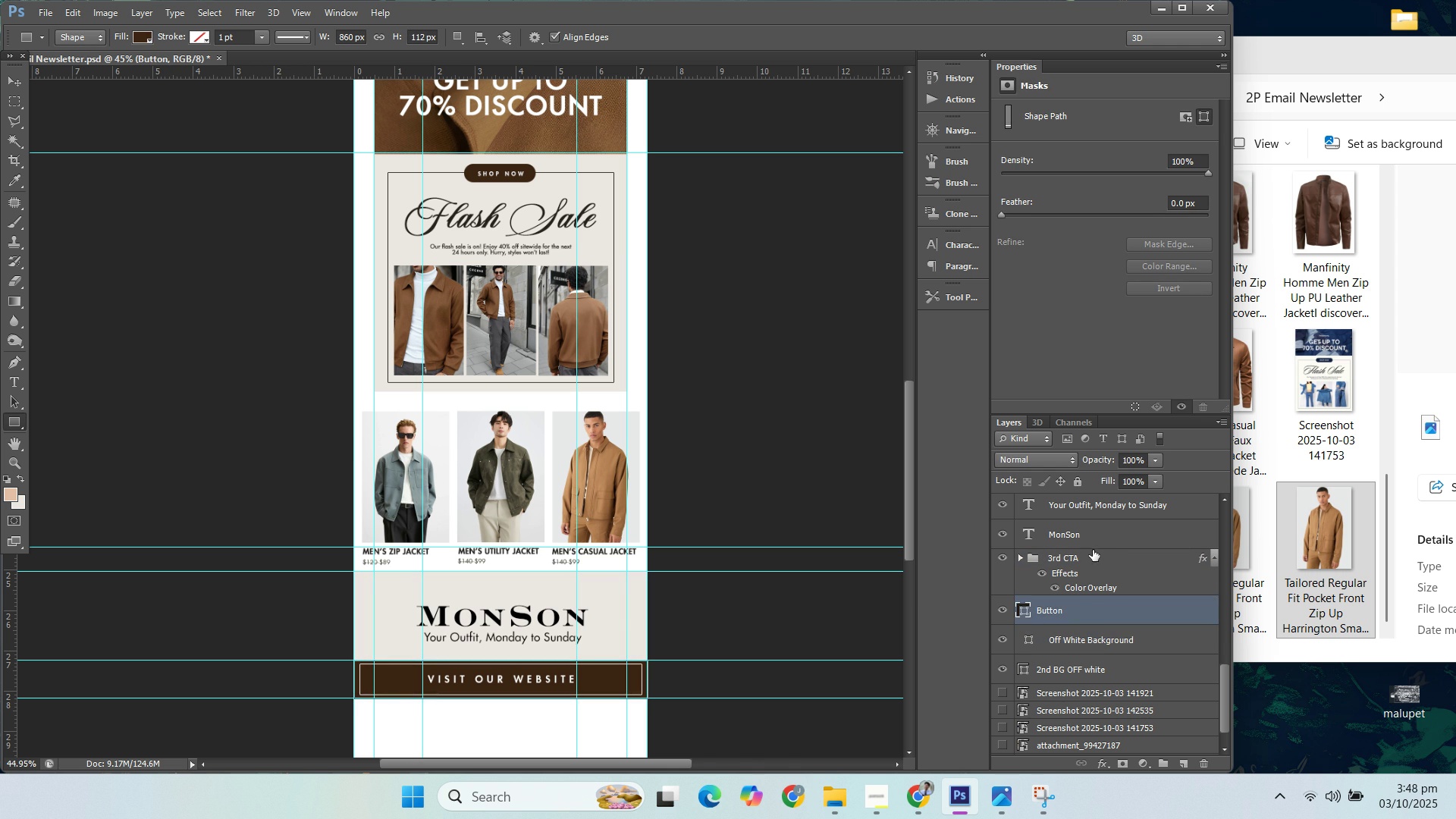 
left_click([1092, 548])
 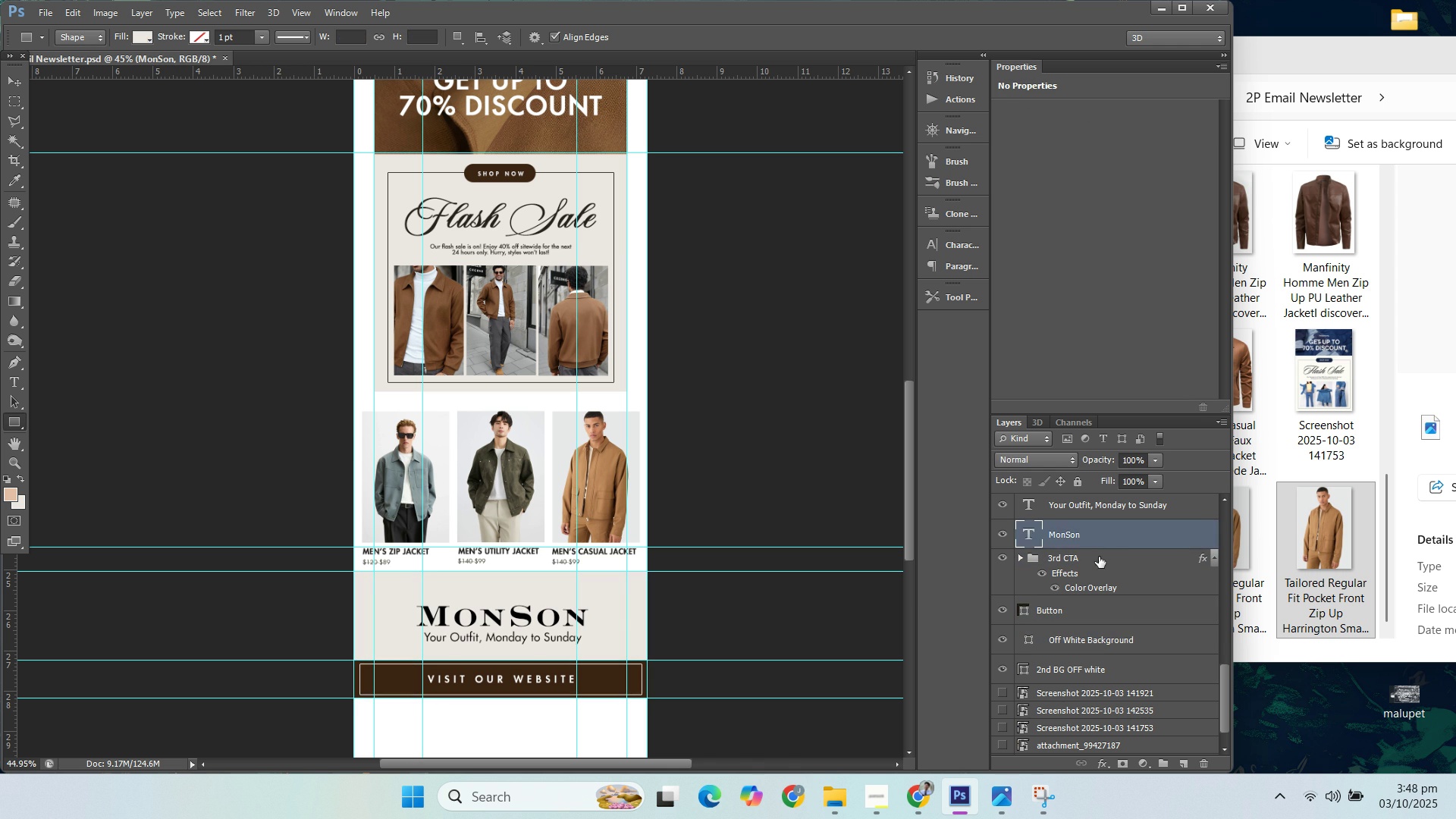 
scroll: coordinate [1116, 564], scroll_direction: up, amount: 2.0
 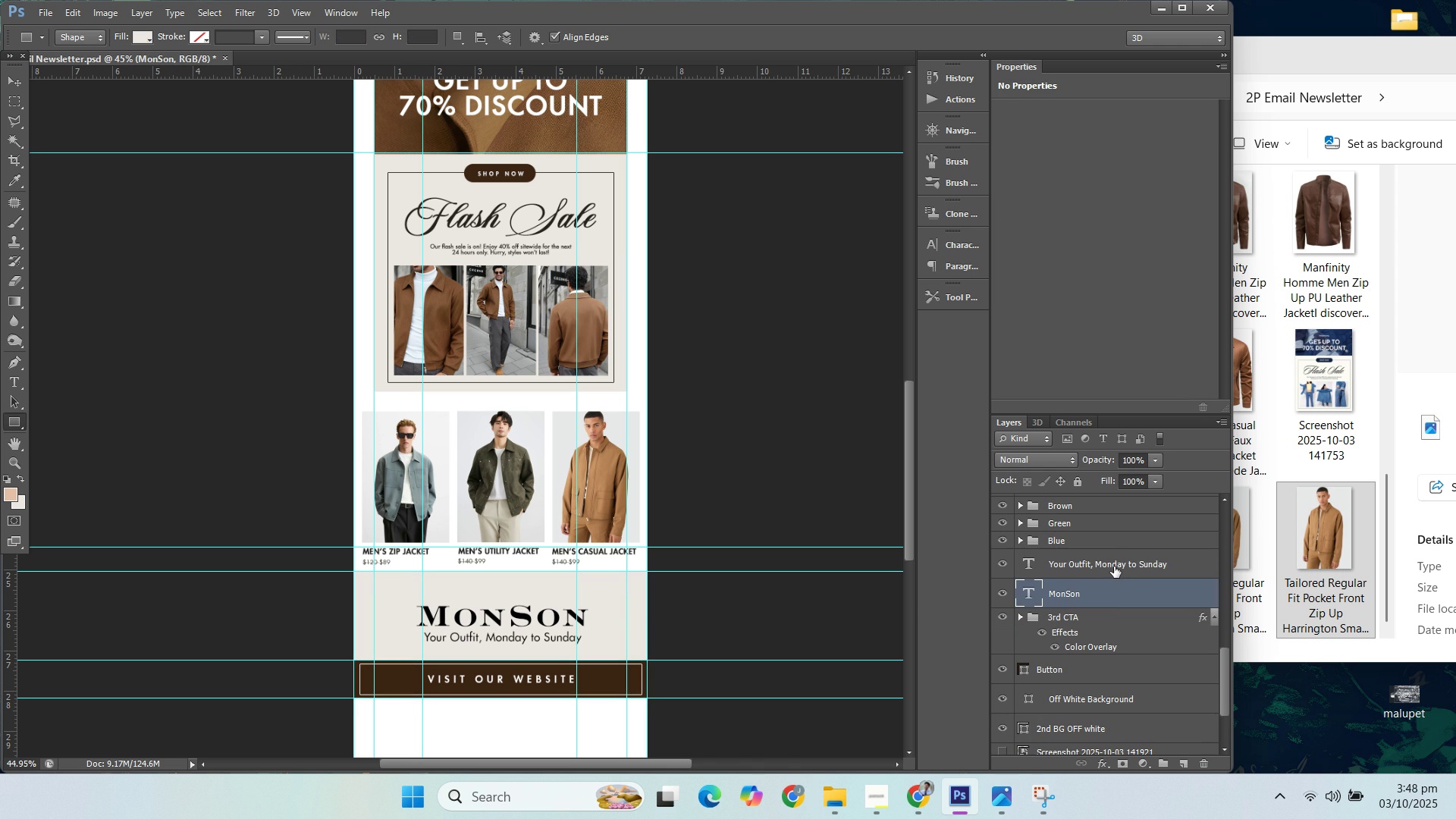 
left_click([1114, 566])